 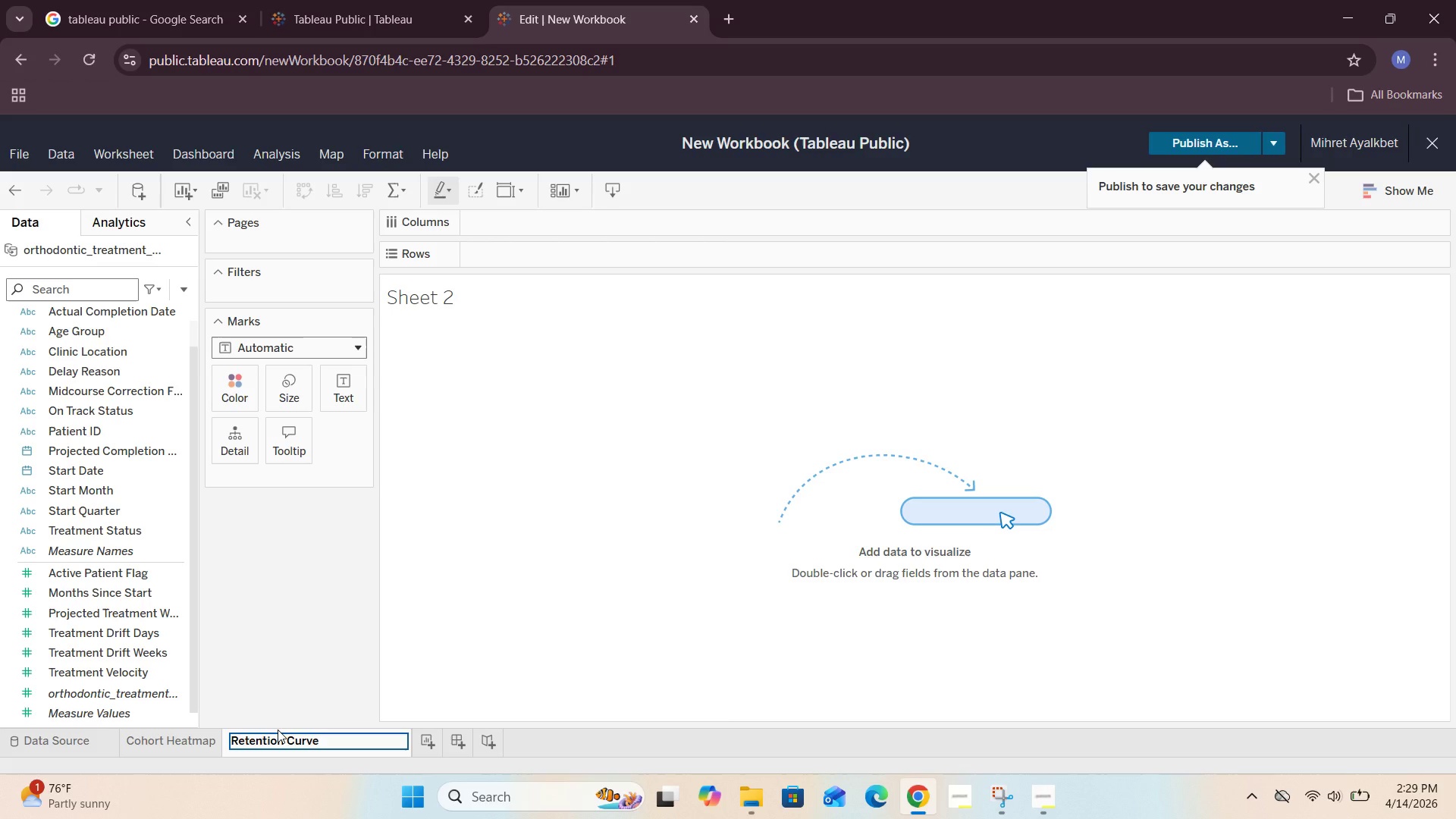 
left_click([352, 635])
 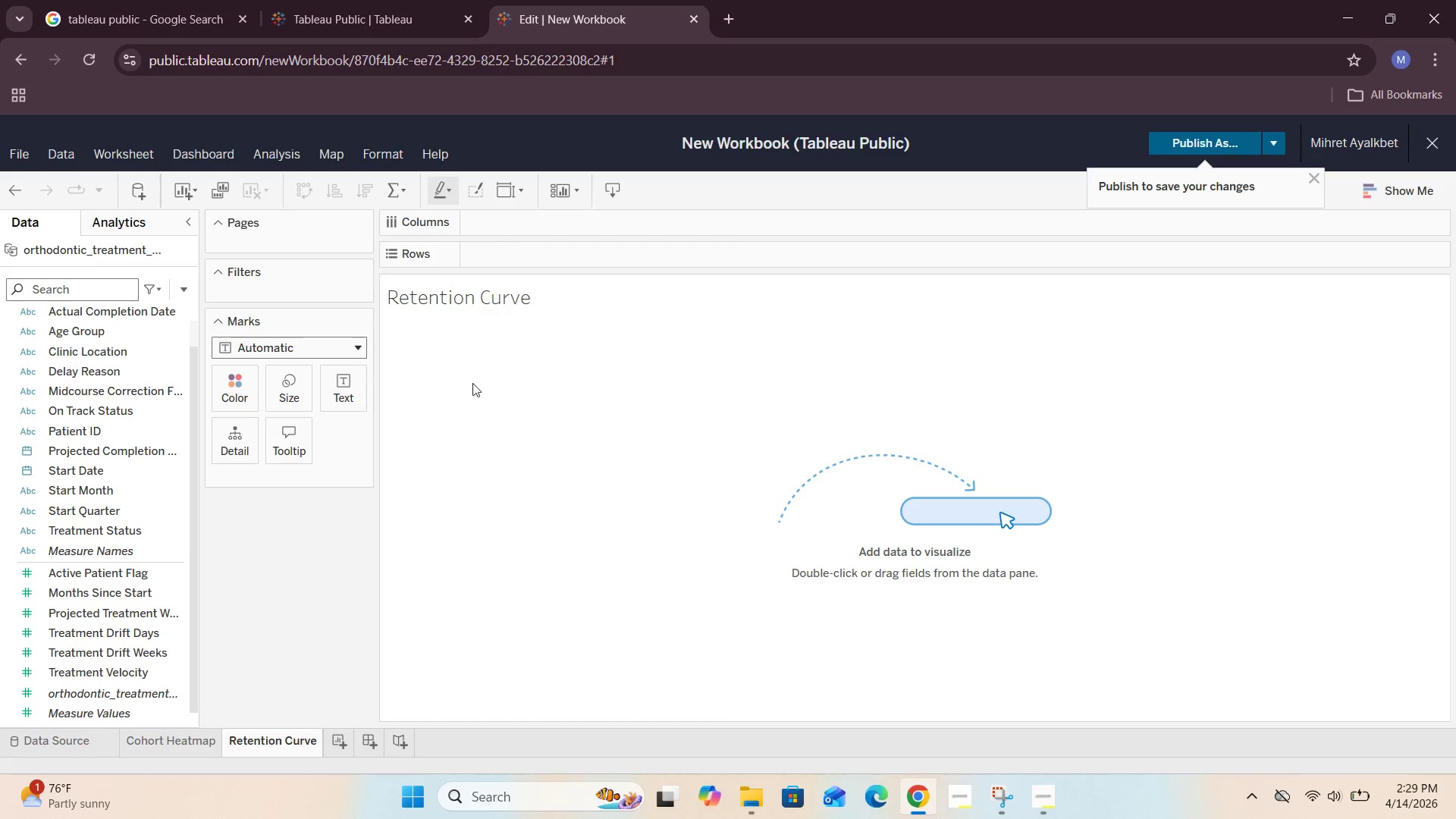 
double_click([502, 302])
 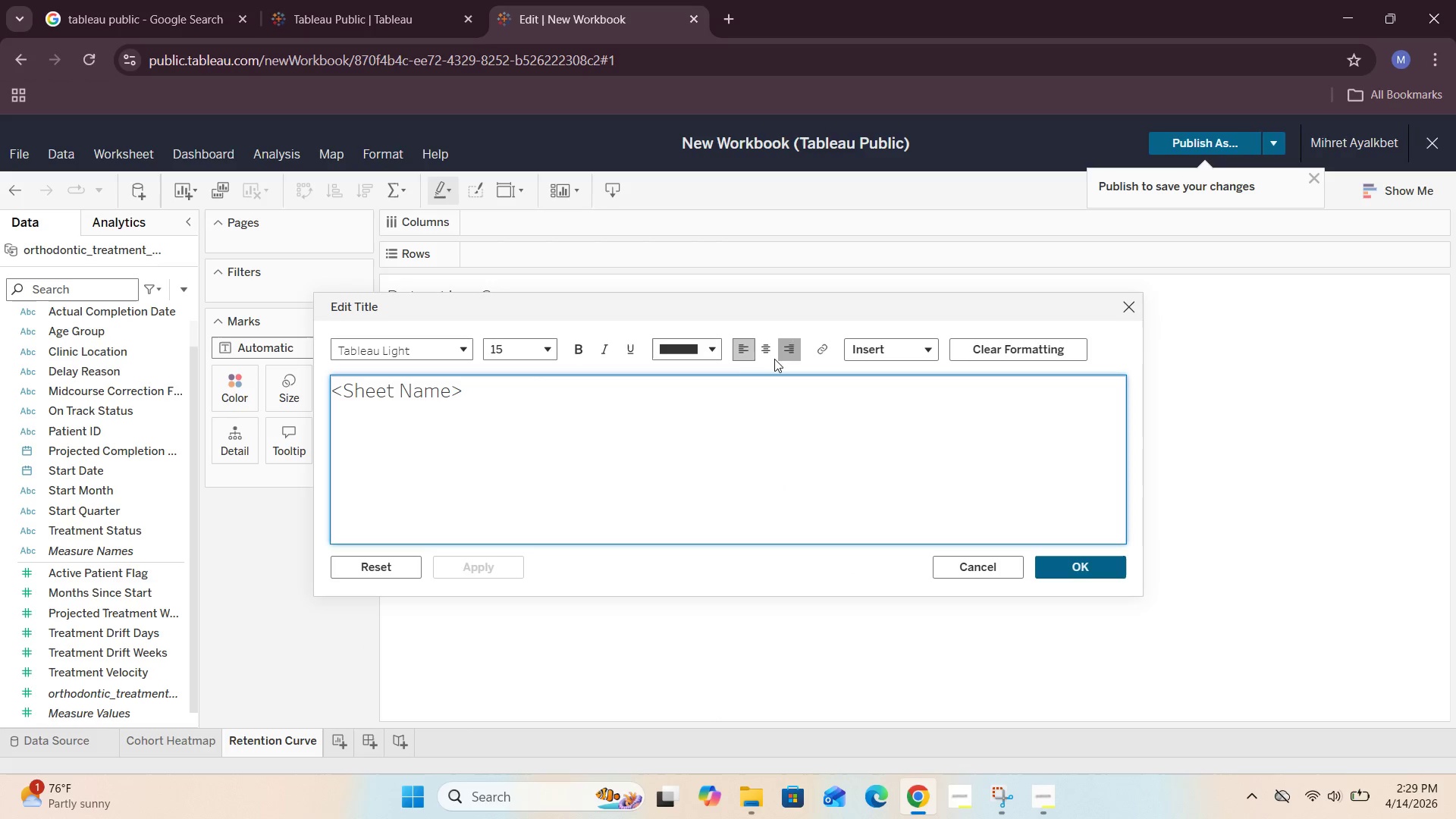 
left_click([765, 350])
 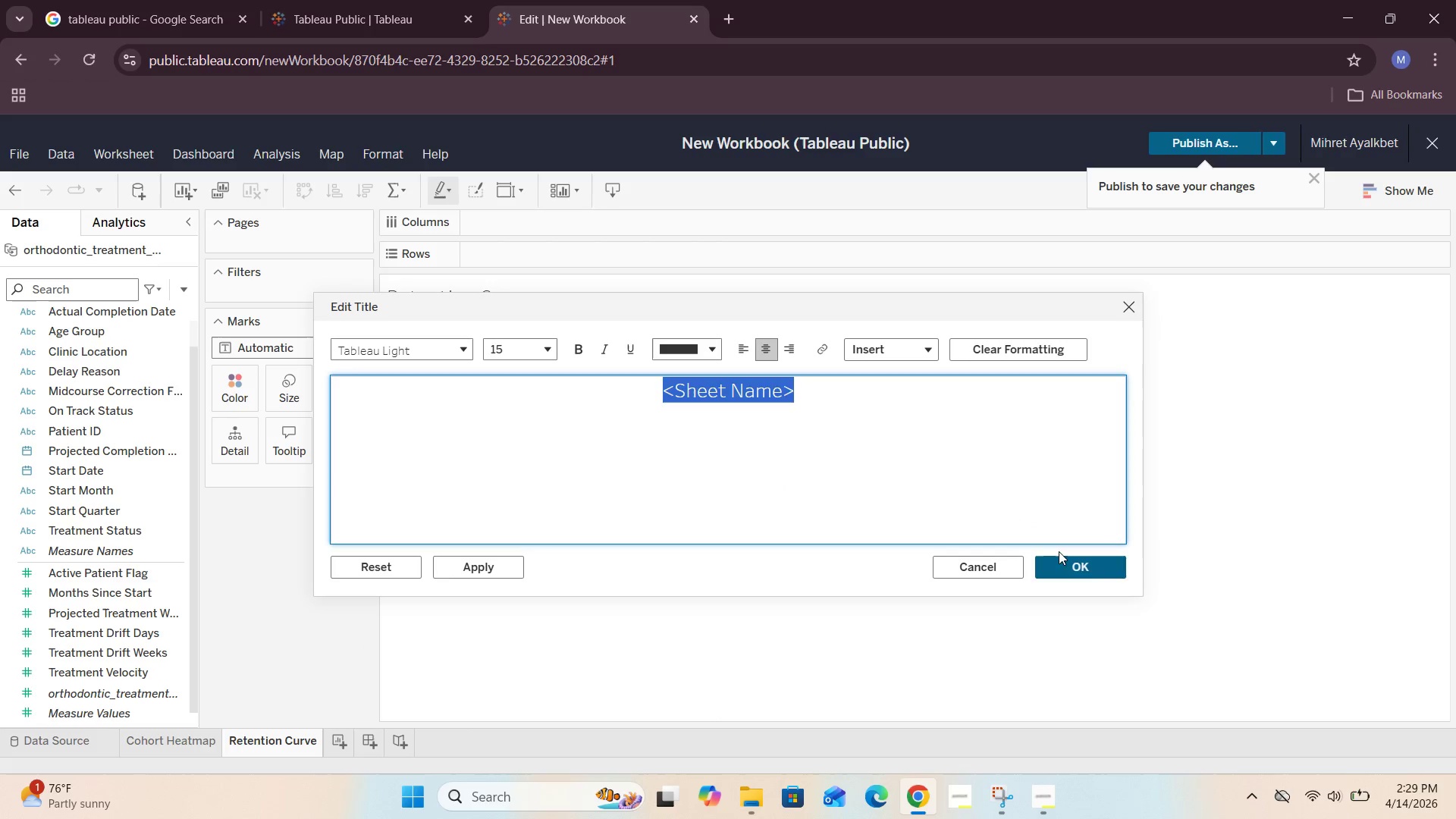 
left_click([1065, 563])
 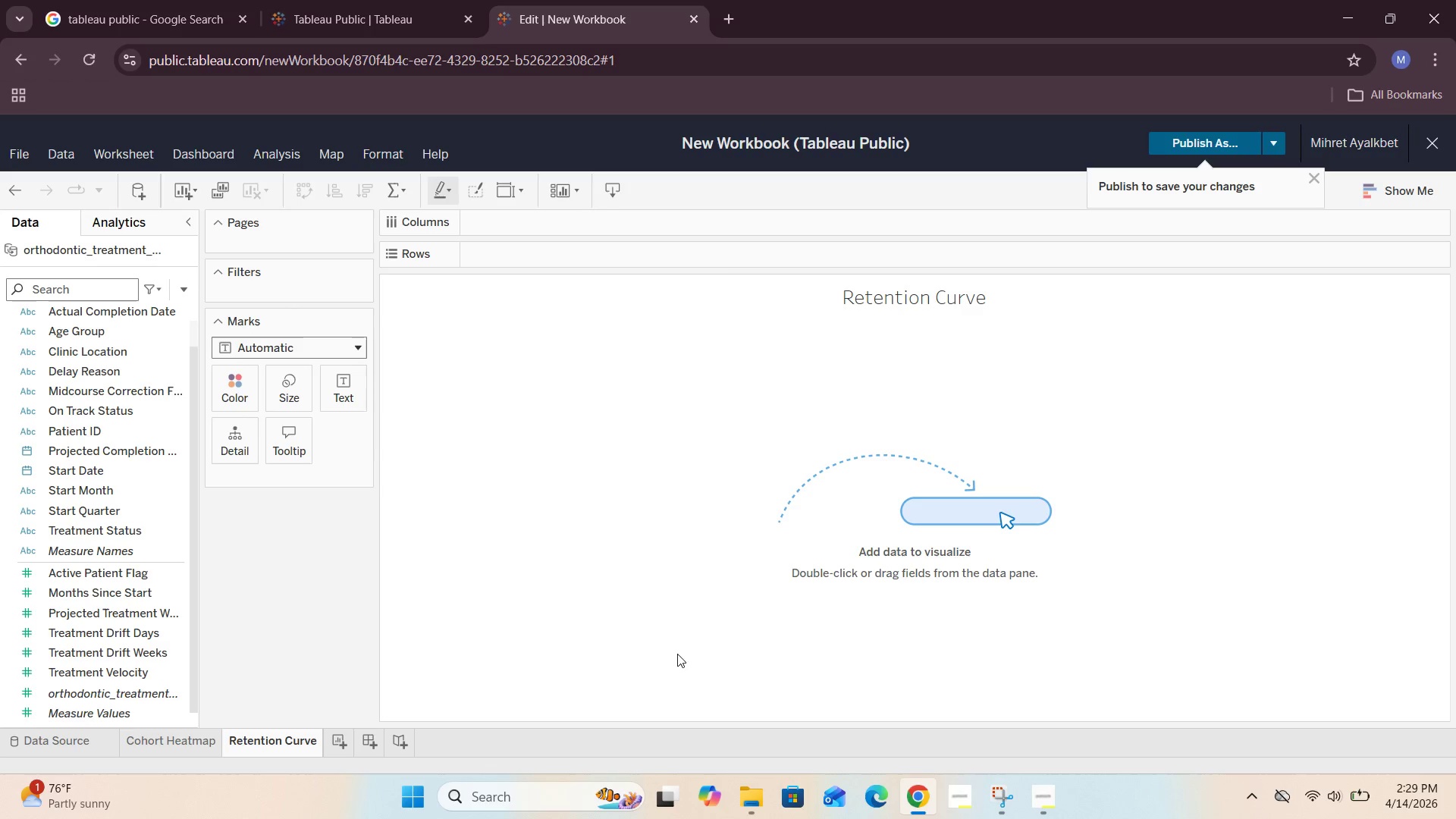 
wait(6.61)
 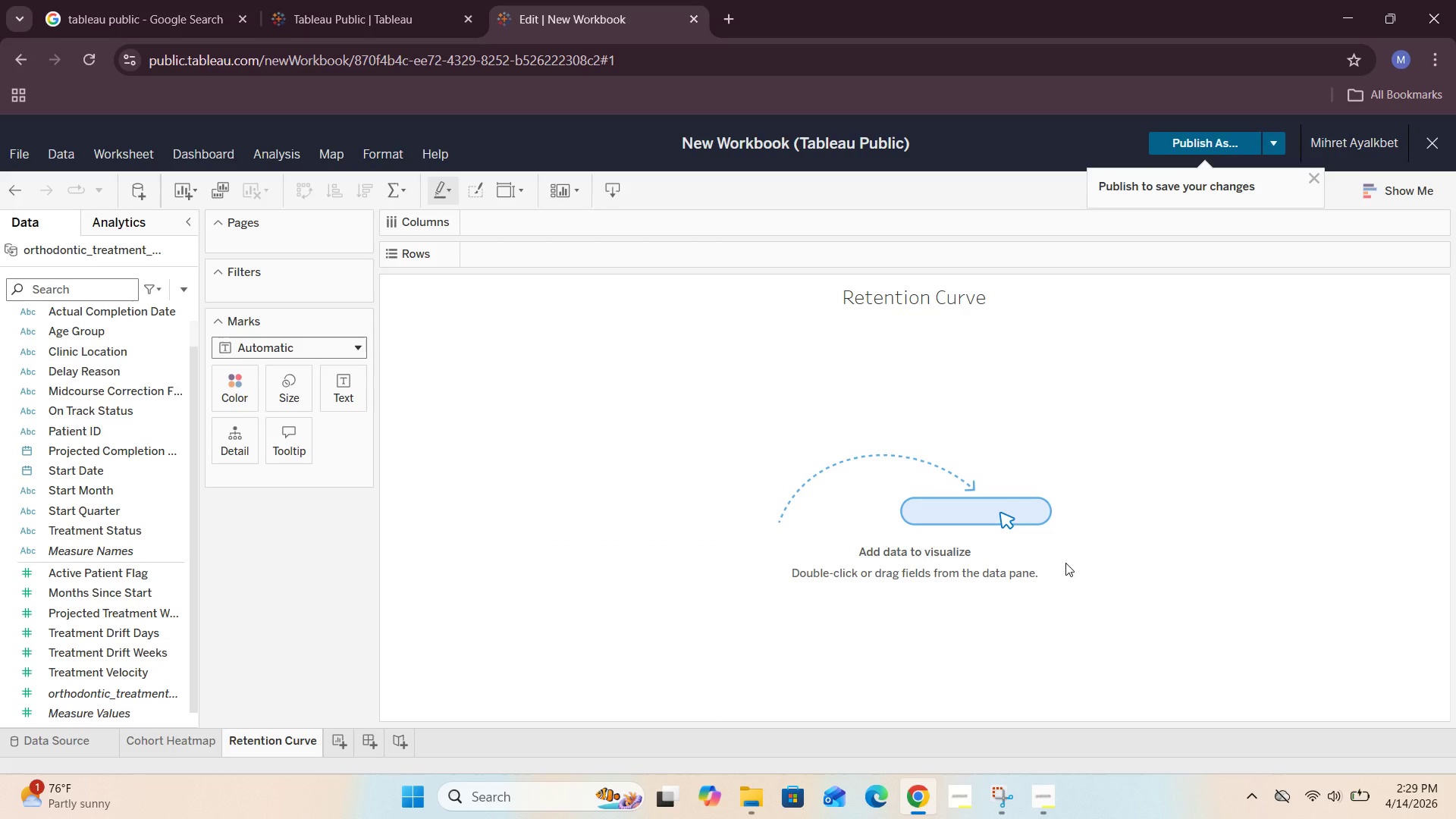 
scroll: coordinate [133, 549], scroll_direction: up, amount: 2.0
 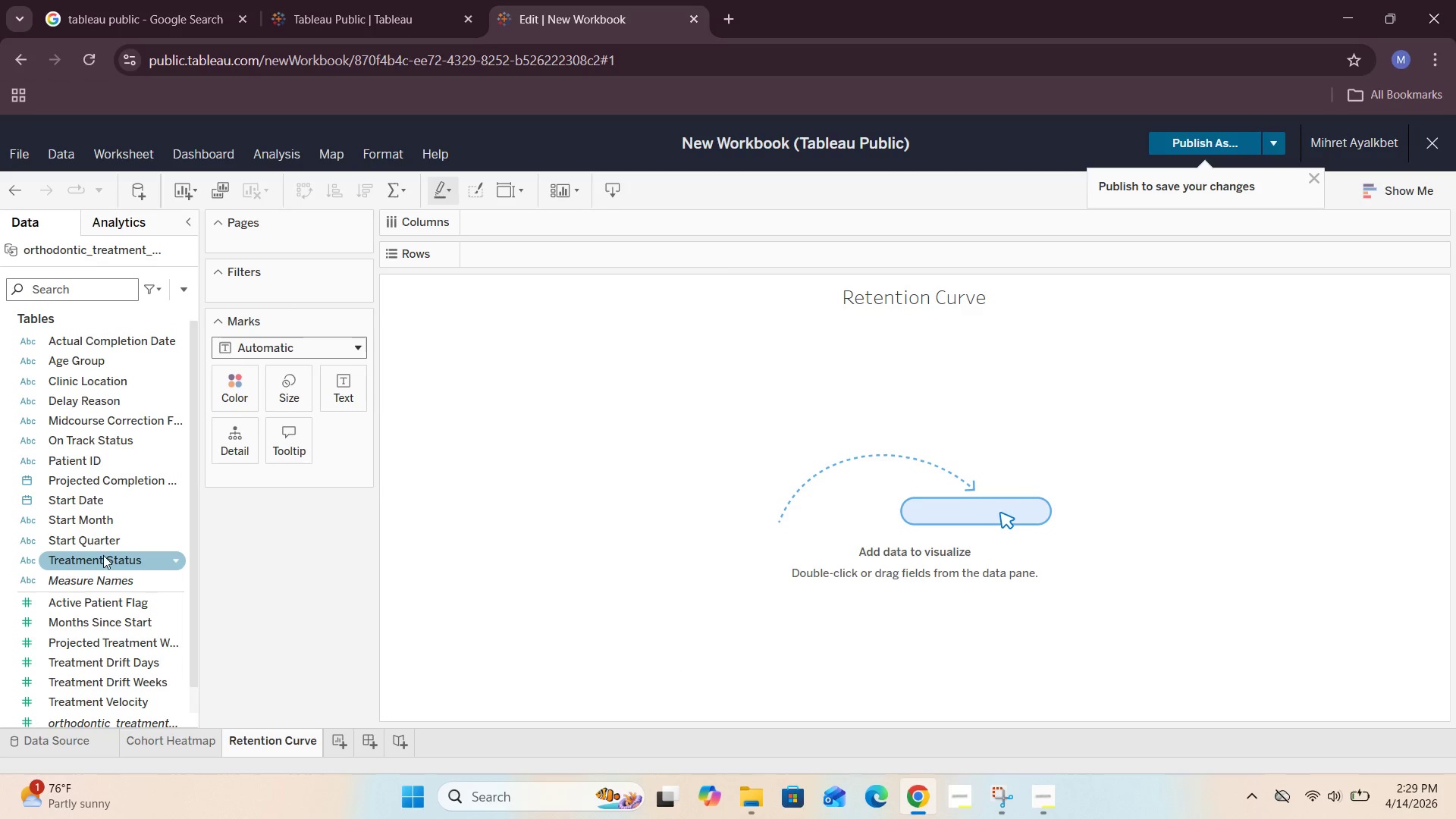 
scroll: coordinate [105, 566], scroll_direction: down, amount: 1.0
 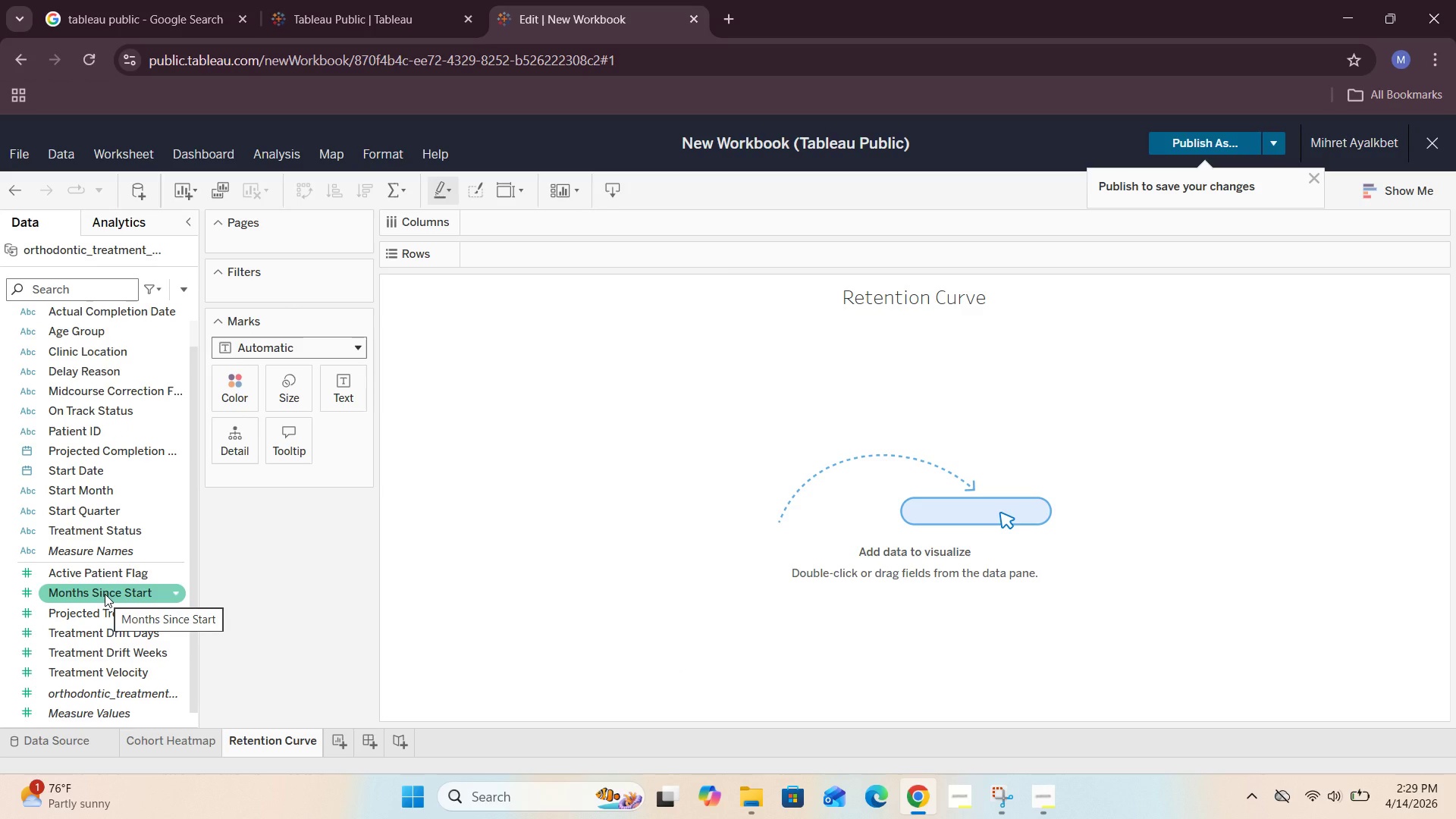 
left_click_drag(start_coordinate=[105, 594], to_coordinate=[529, 224])
 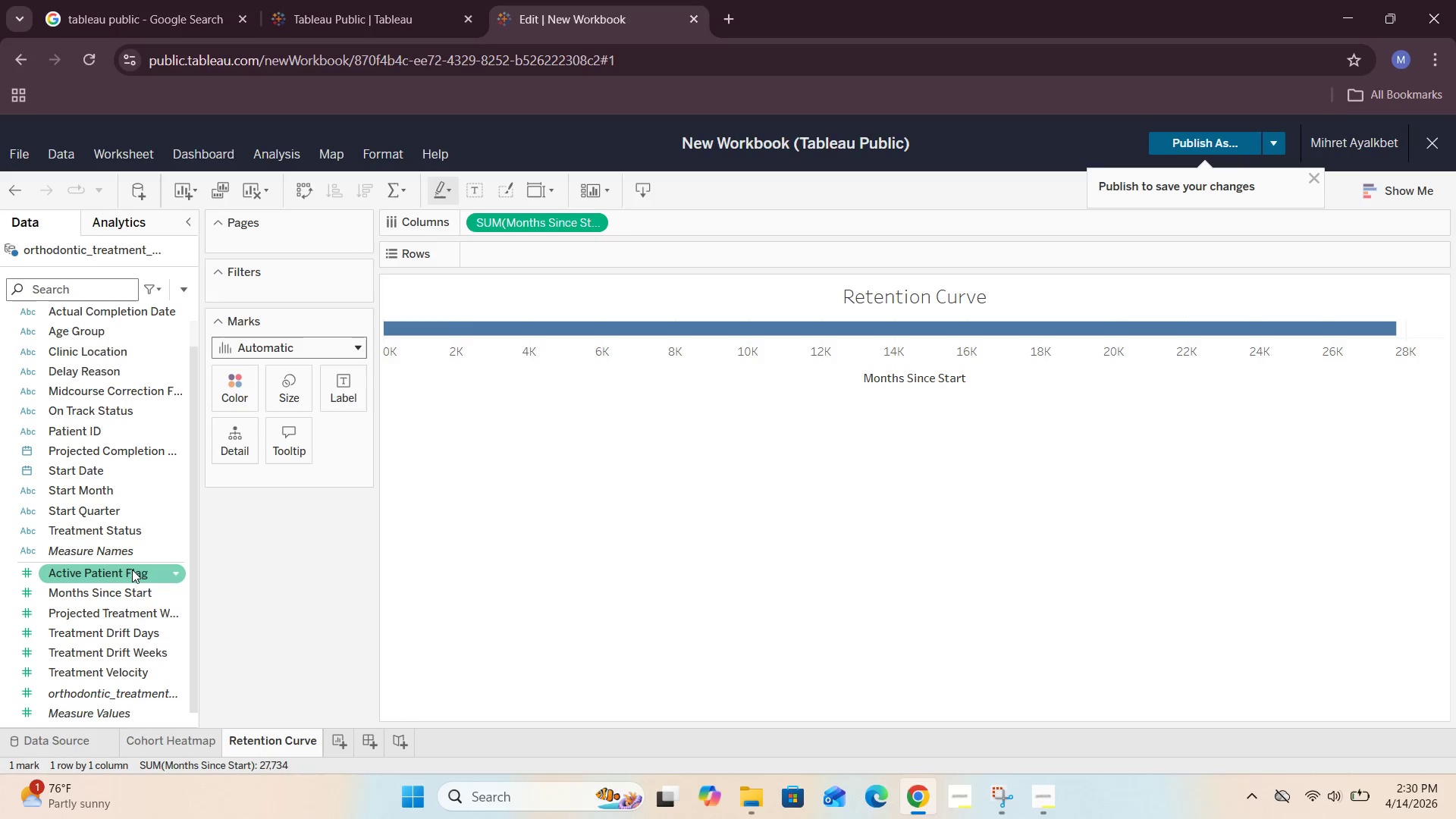 
wait(7.16)
 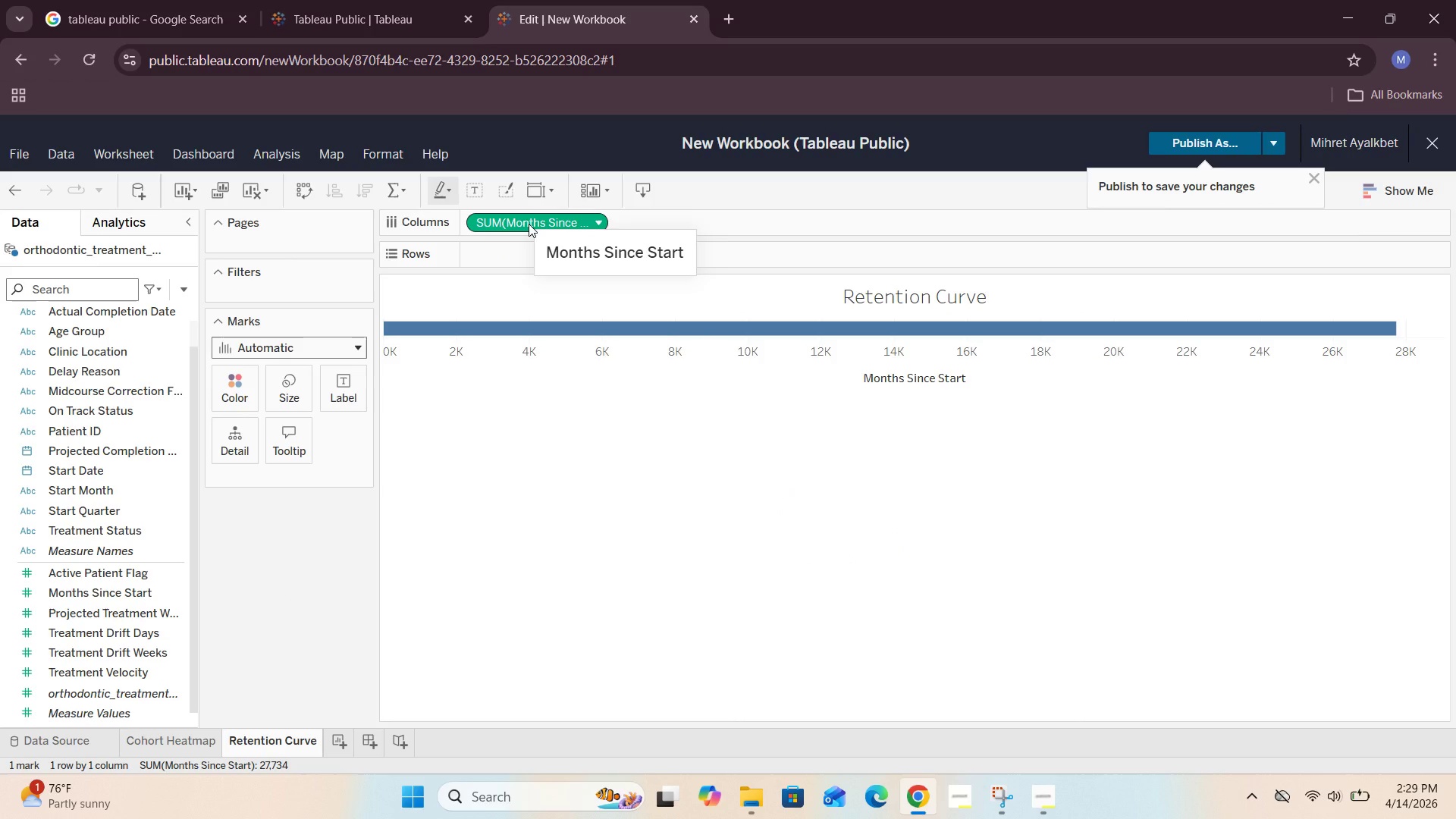 
left_click_drag(start_coordinate=[132, 570], to_coordinate=[522, 253])
 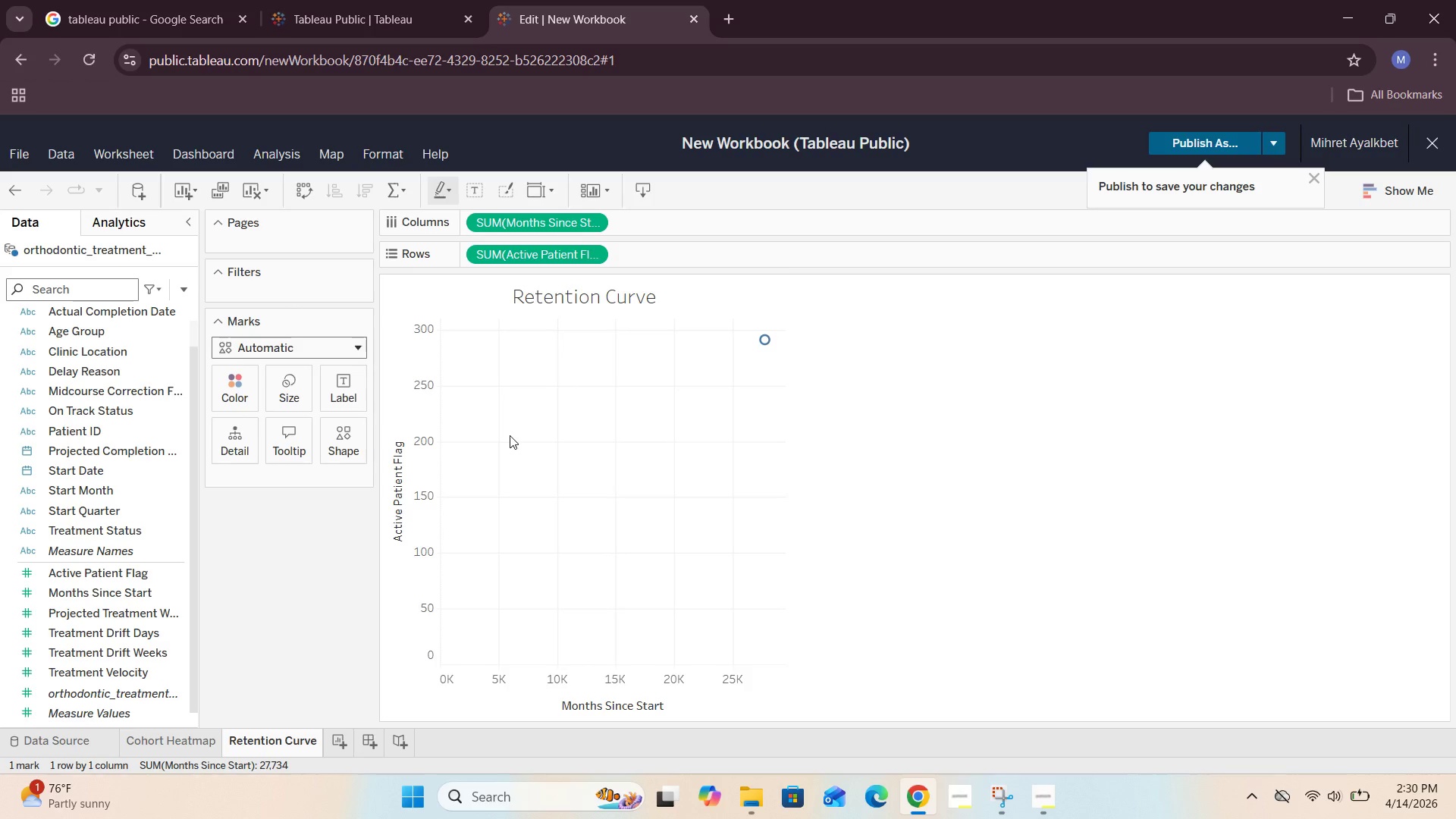 
wait(12.92)
 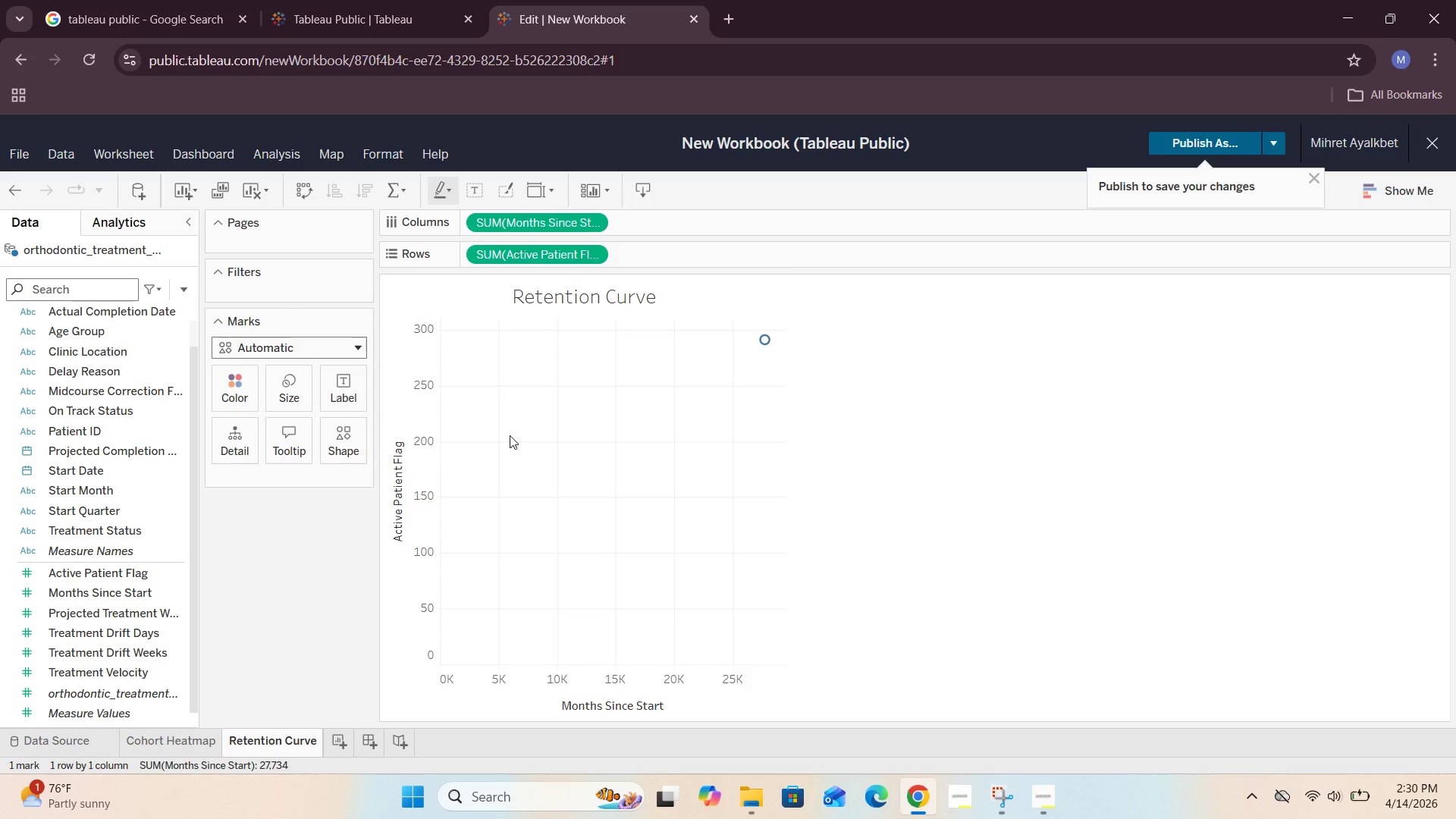 
left_click([597, 220])
 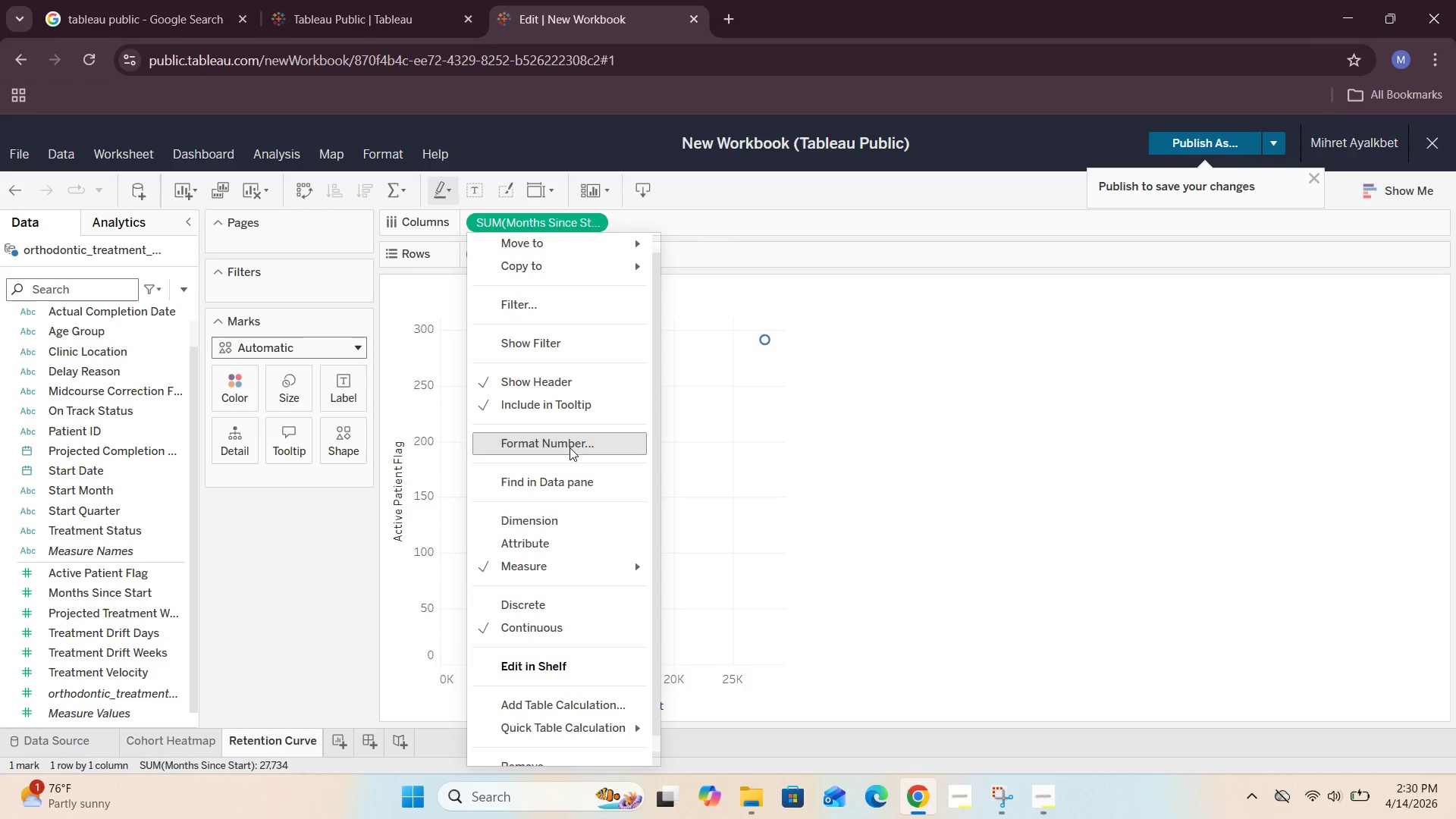 
left_click([566, 528])
 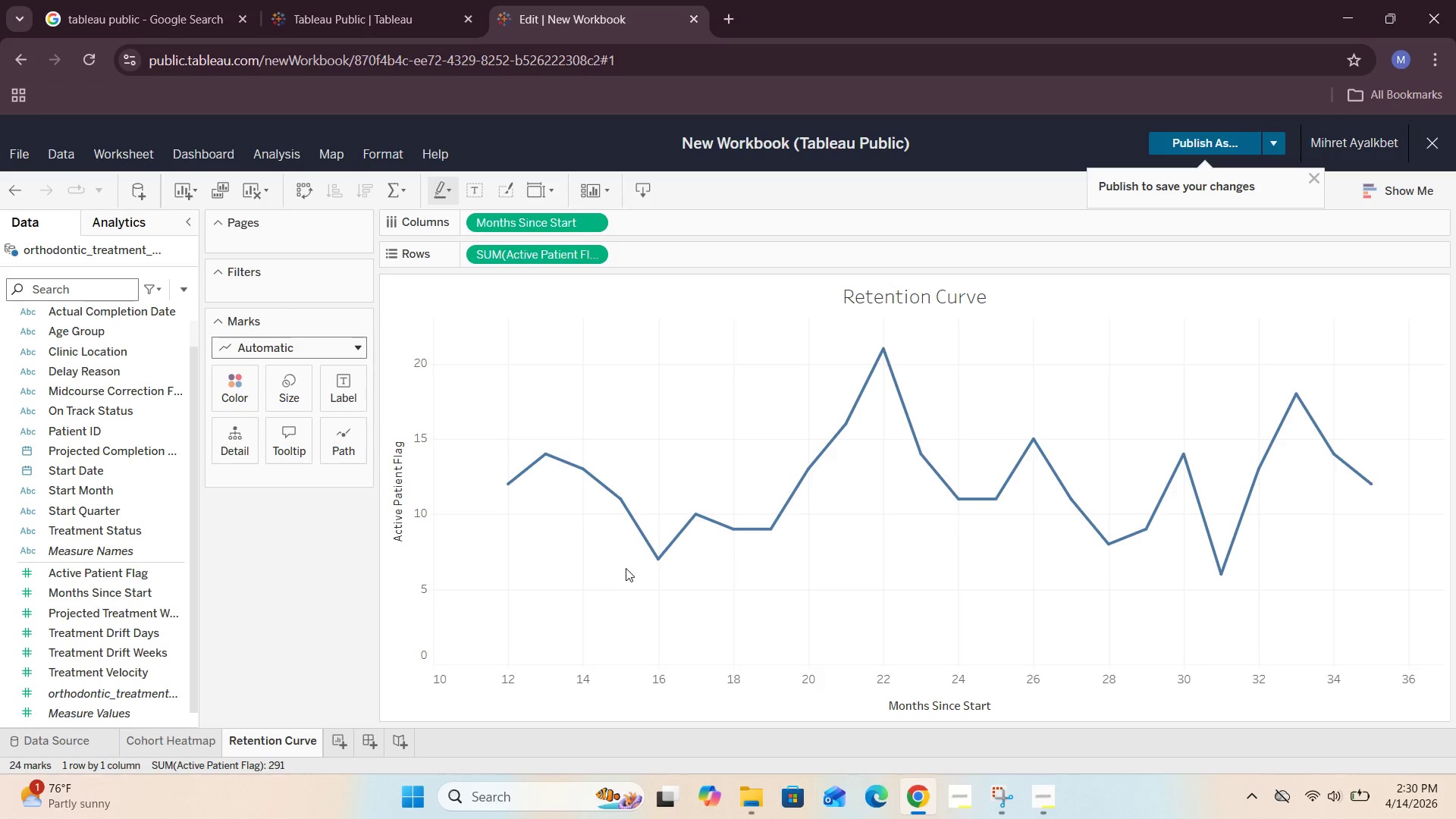 
wait(14.51)
 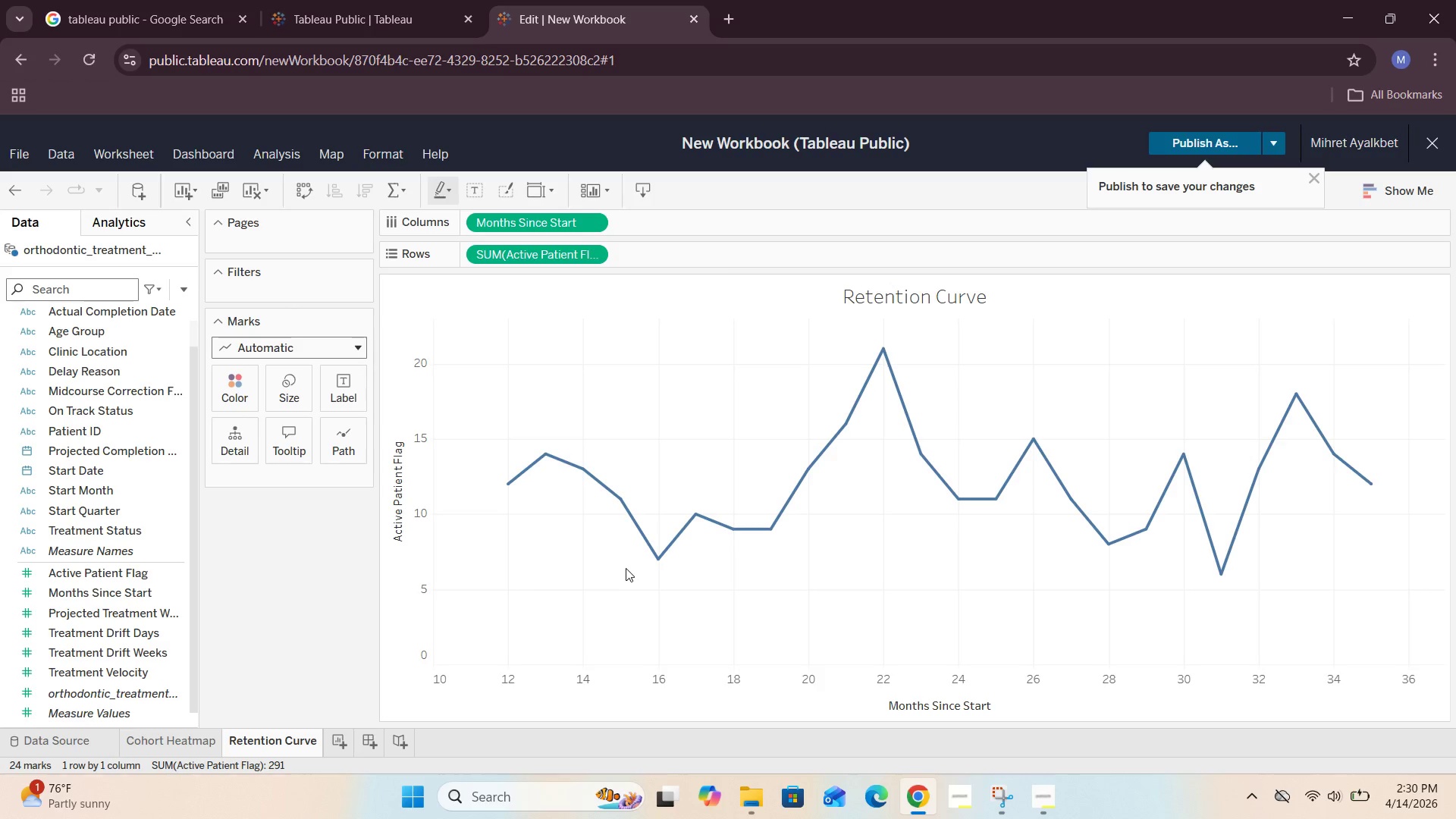 
left_click_drag(start_coordinate=[87, 512], to_coordinate=[309, 558])
 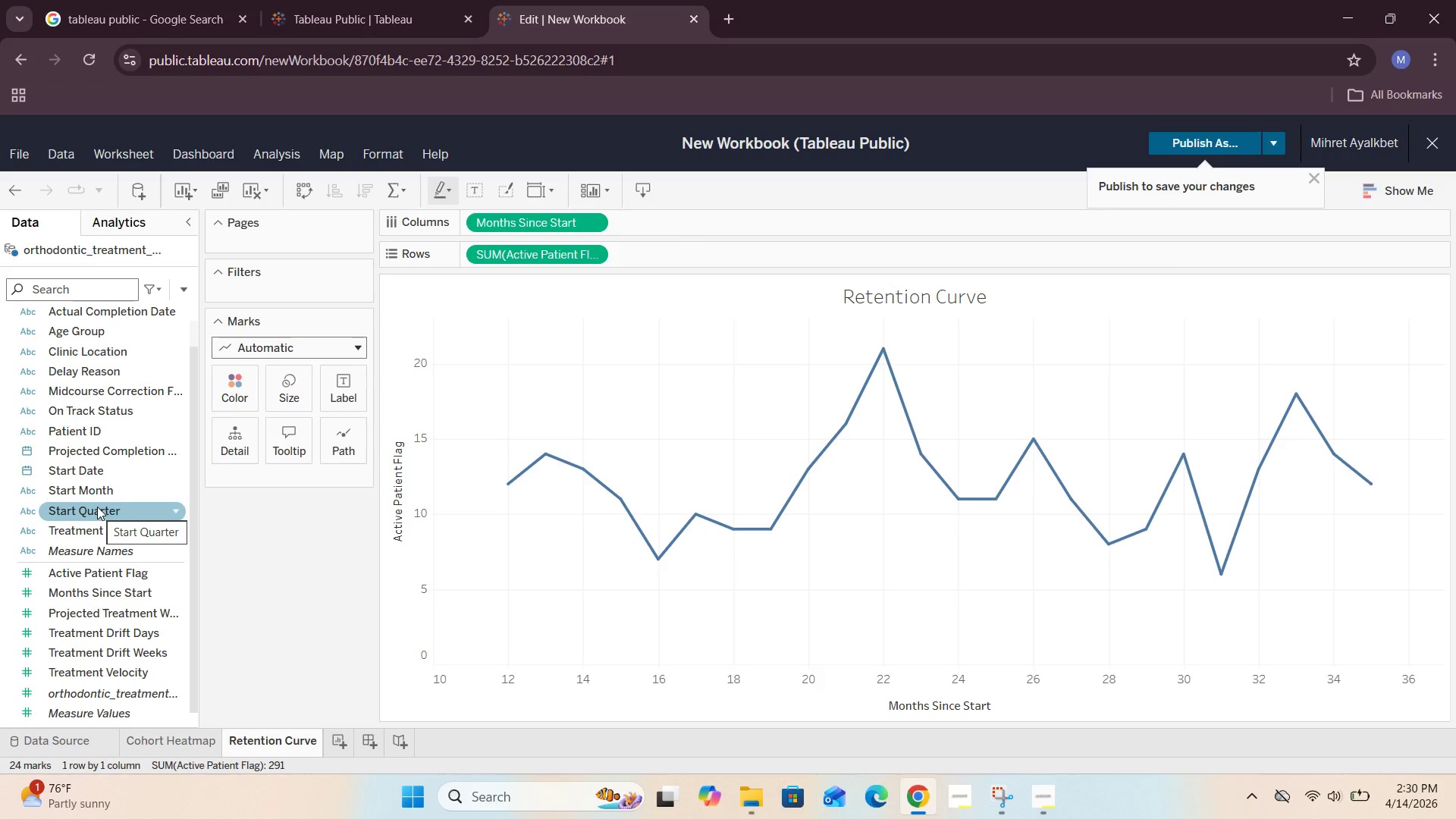 
left_click_drag(start_coordinate=[97, 507], to_coordinate=[231, 391])
 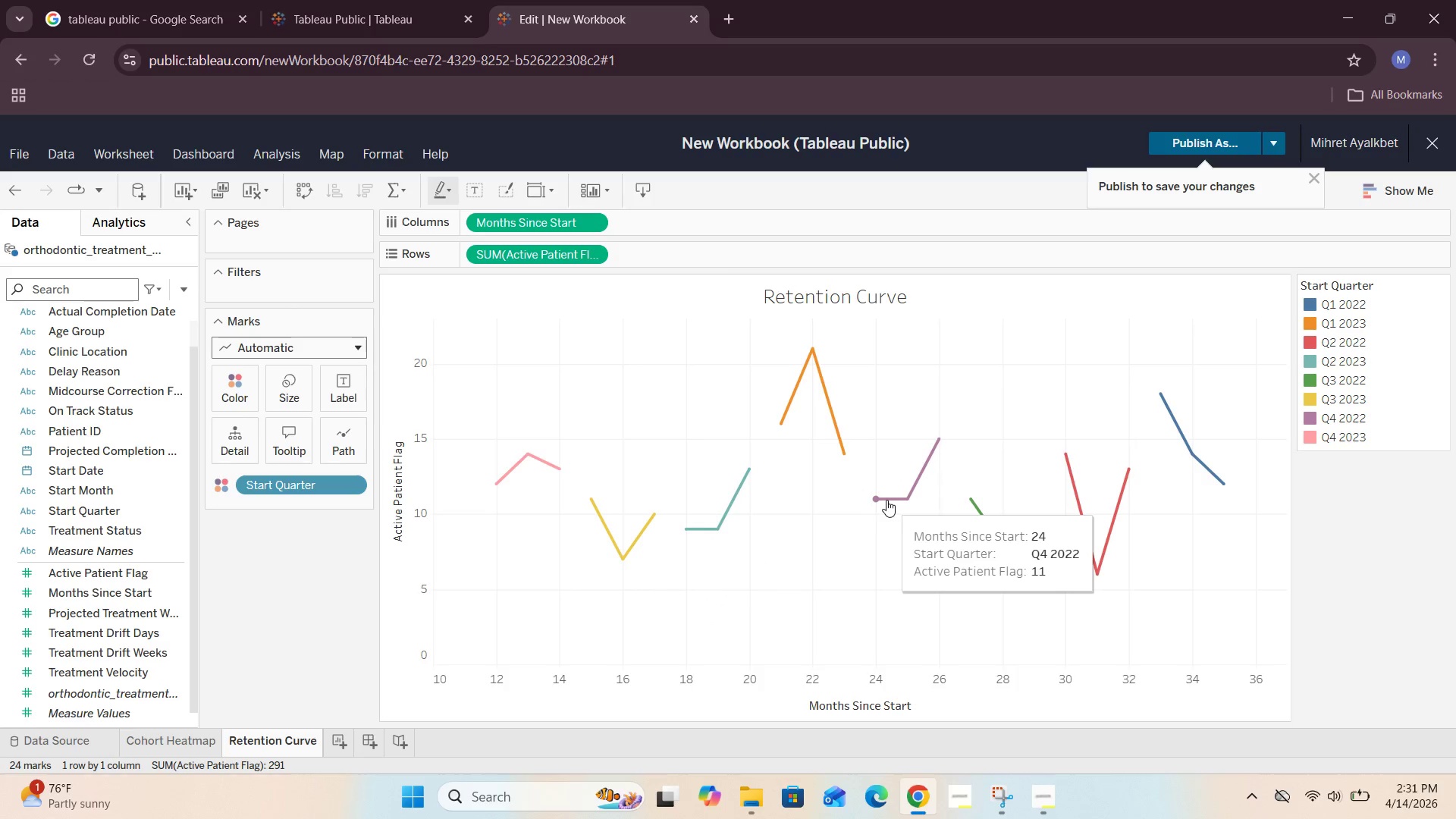 
wait(24.07)
 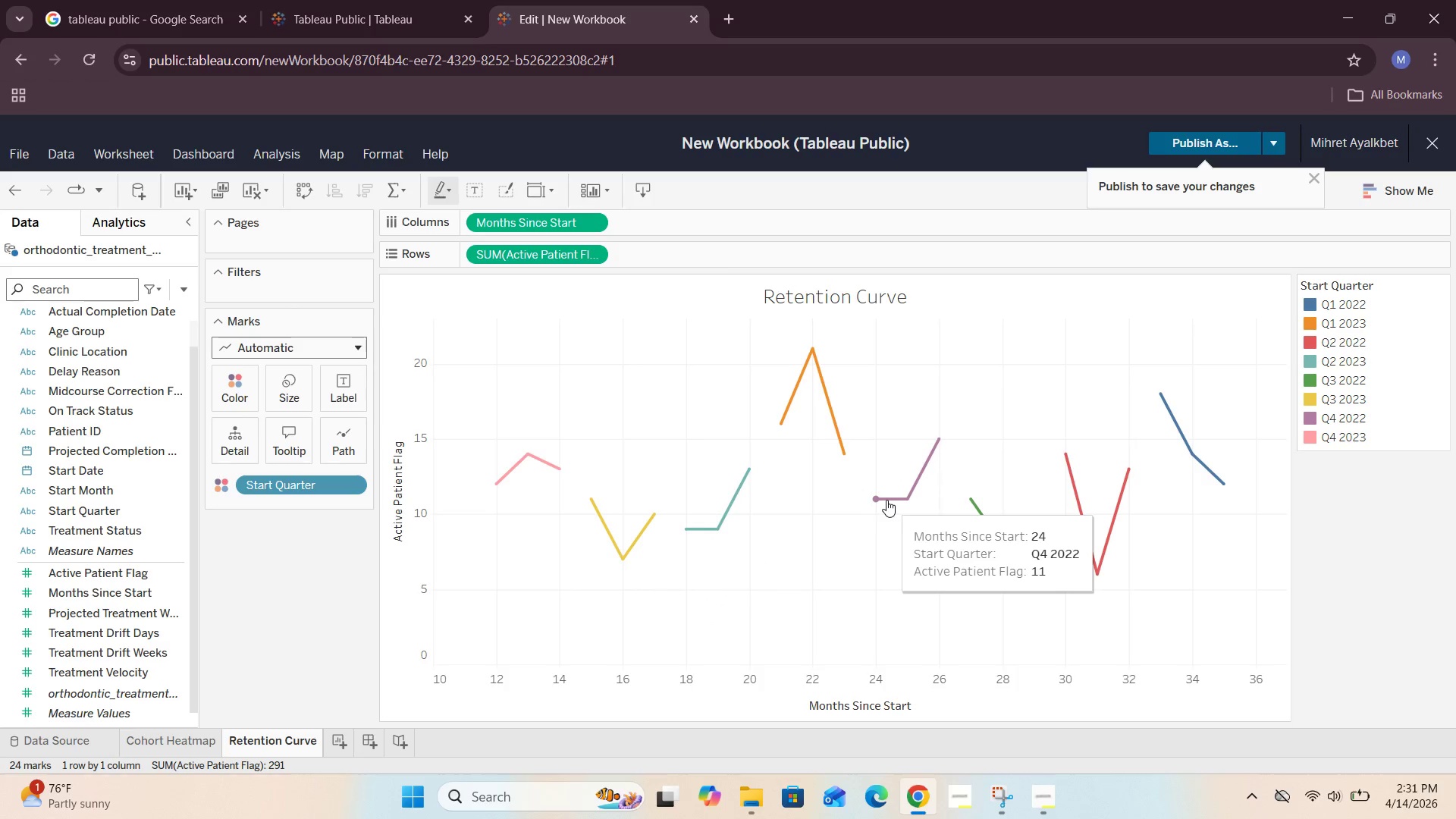 
mouse_move([1010, 535])
 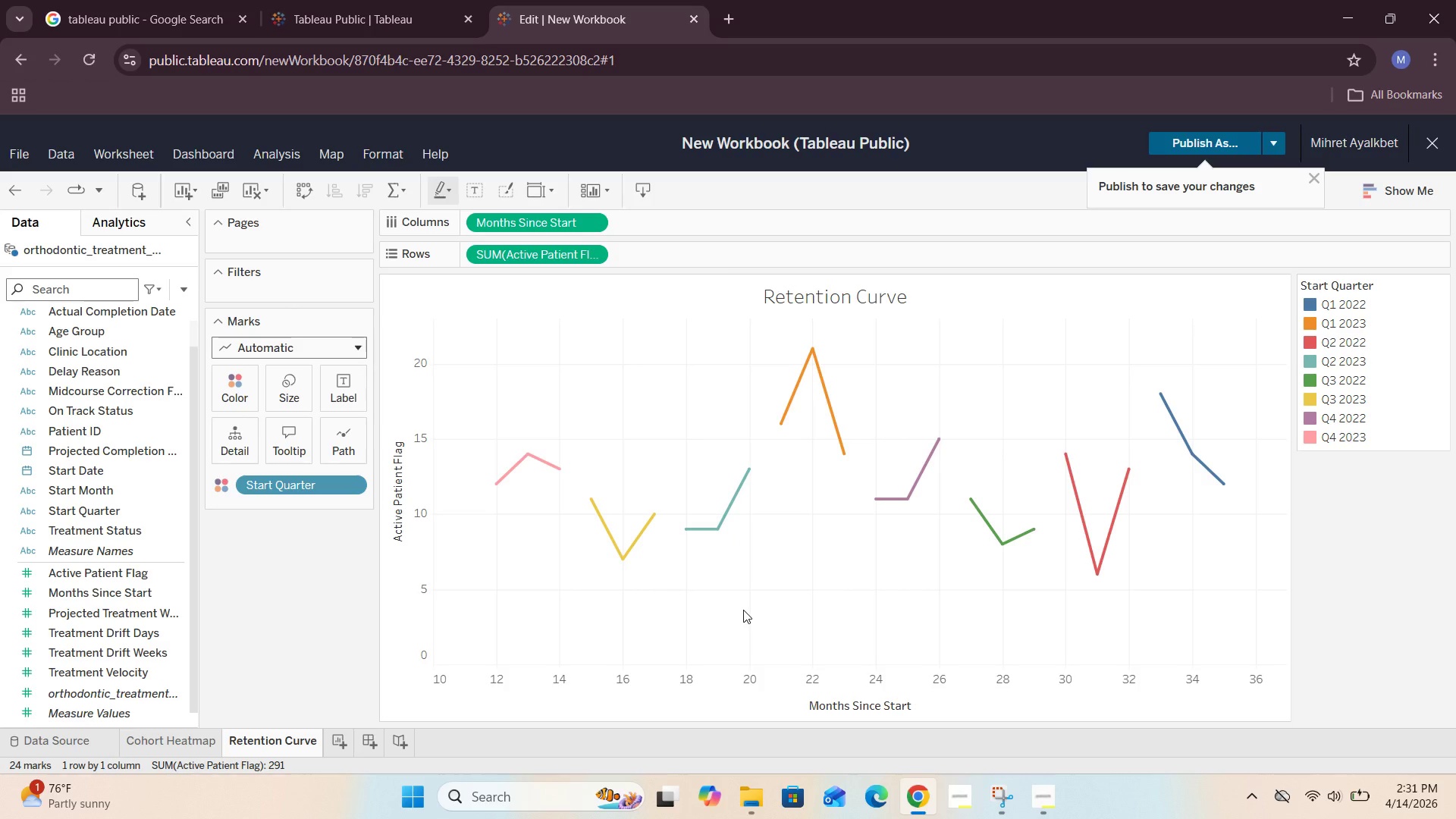 
wait(31.55)
 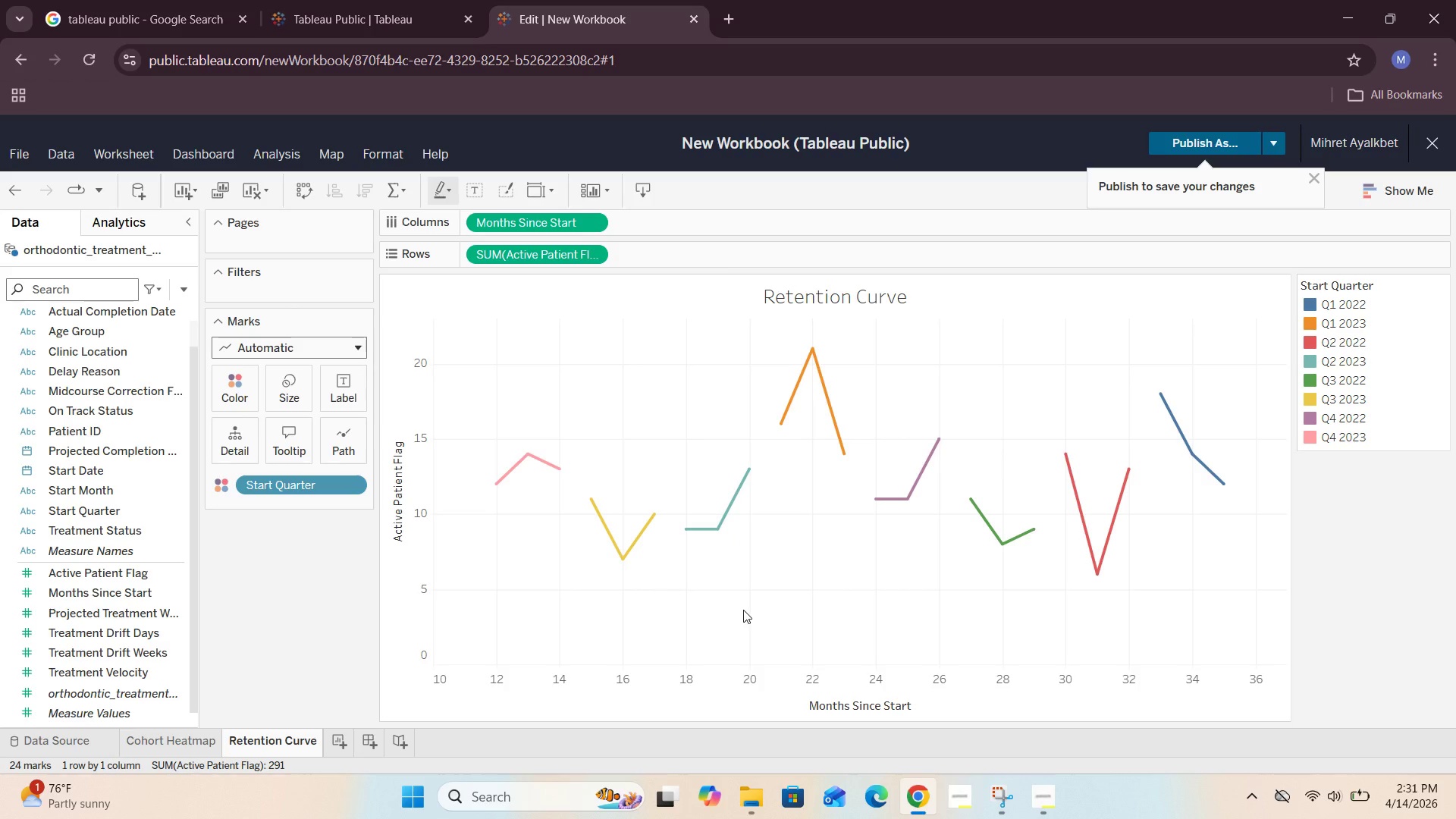 
left_click_drag(start_coordinate=[128, 356], to_coordinate=[276, 291])
 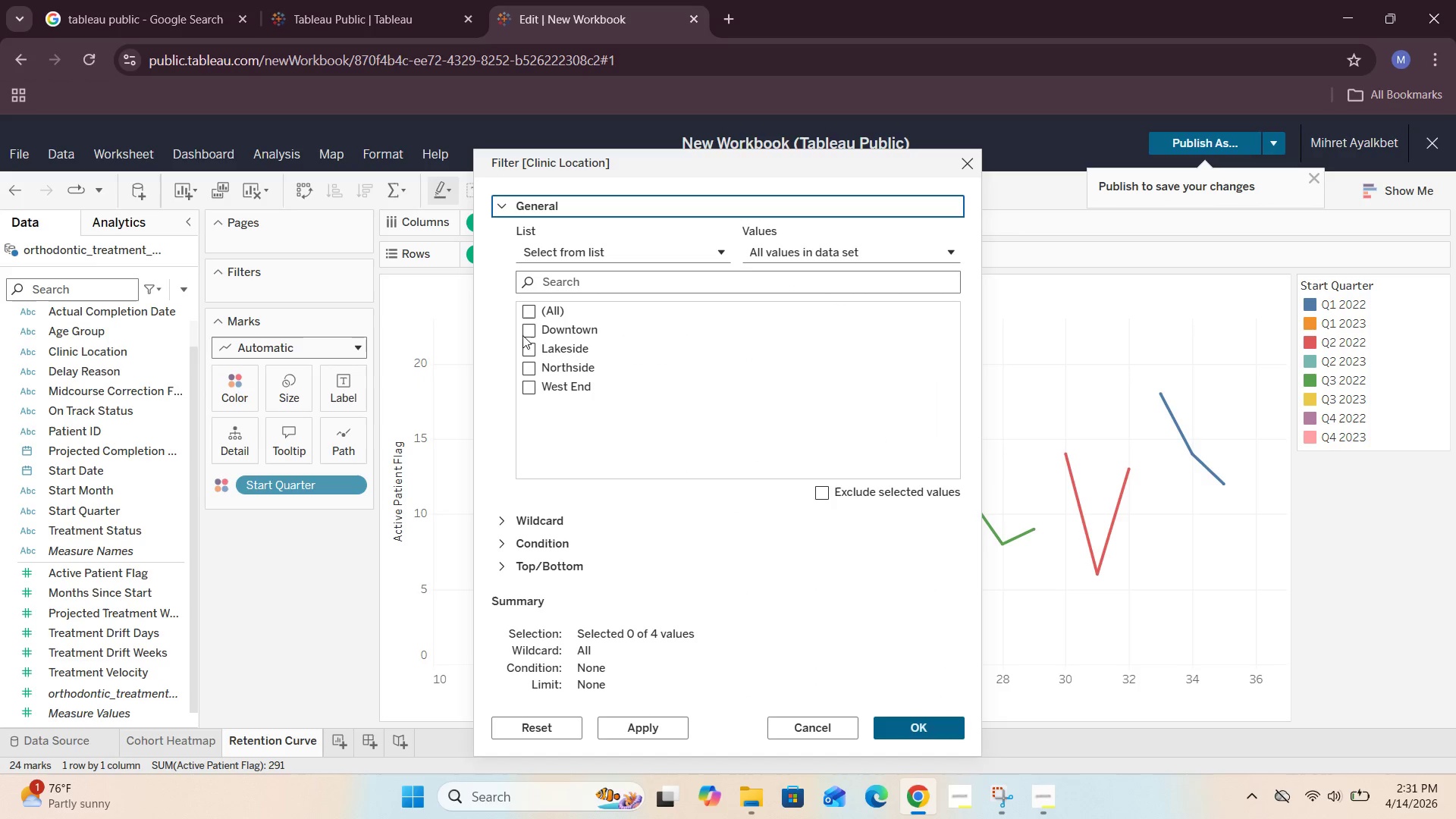 
left_click([532, 316])
 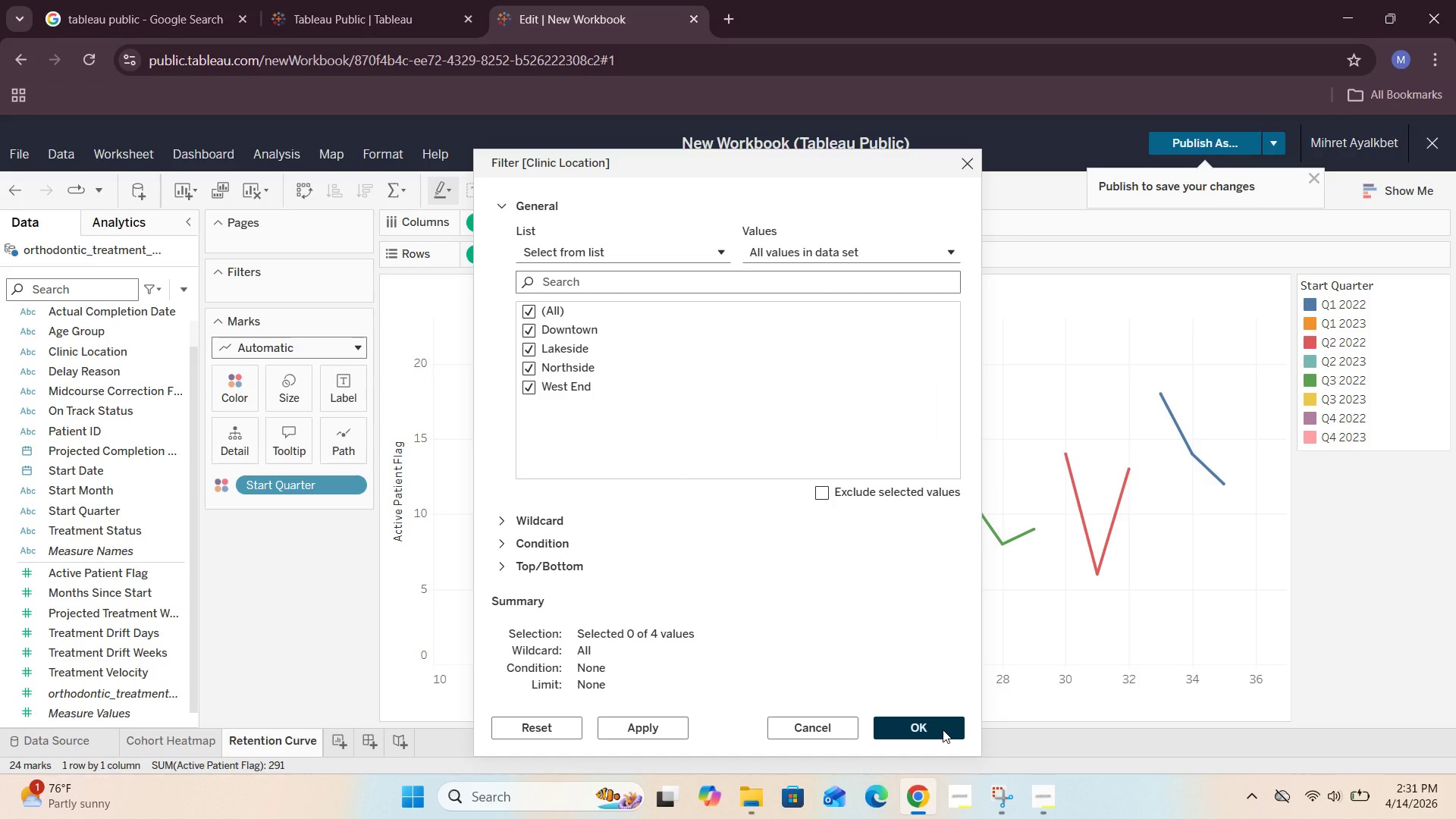 
wait(7.78)
 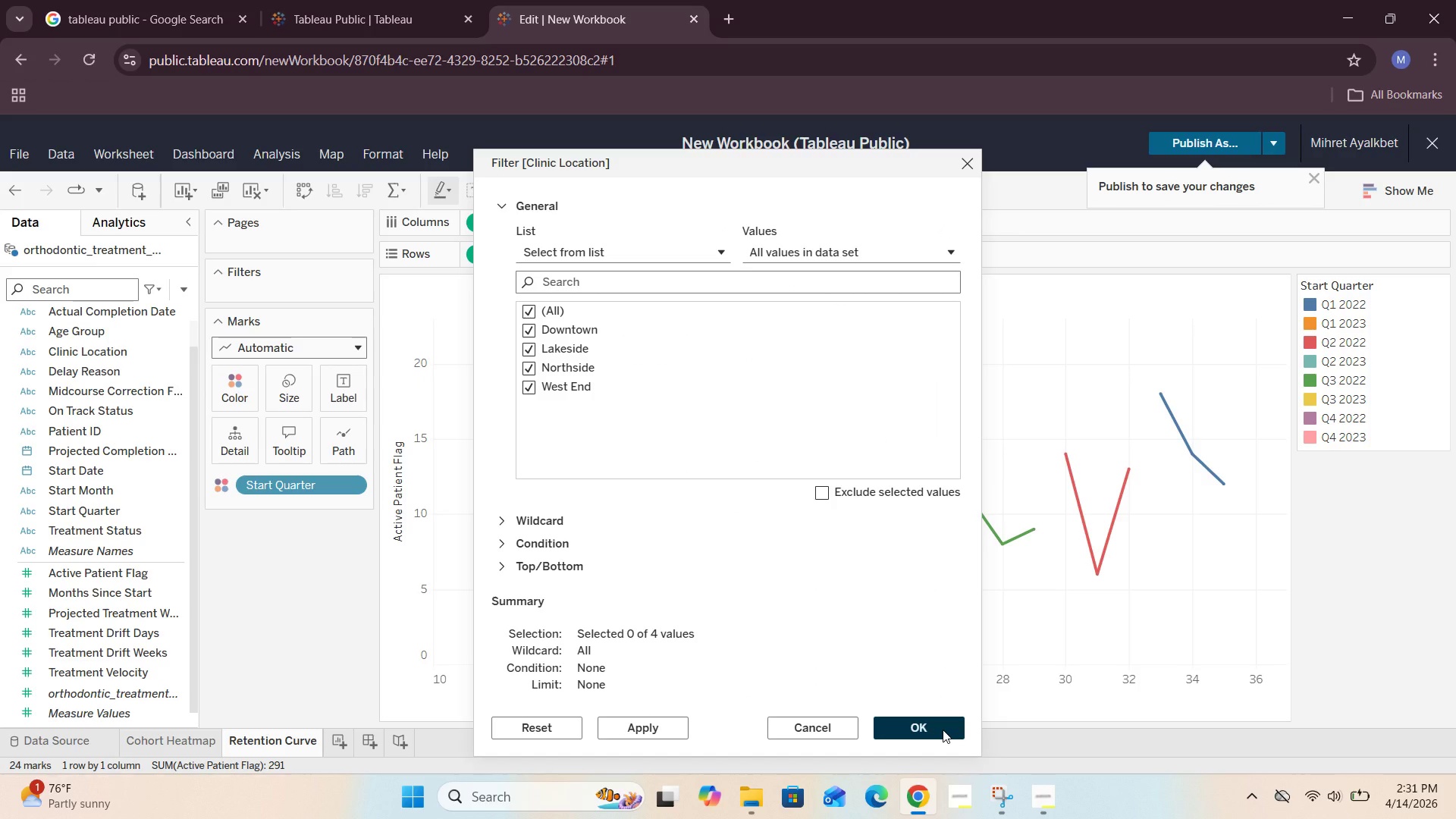 
left_click([943, 730])
 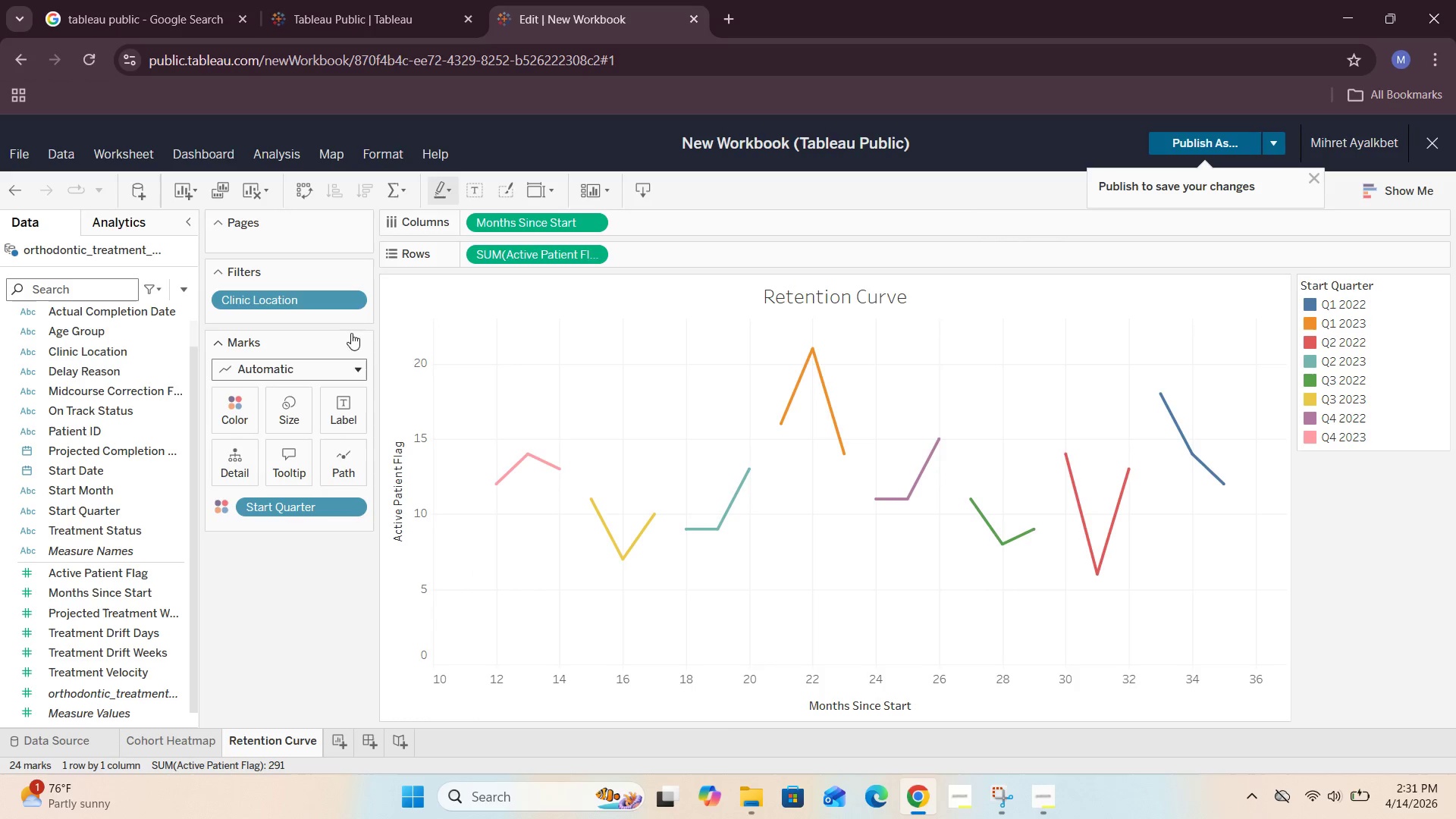 
left_click([359, 303])
 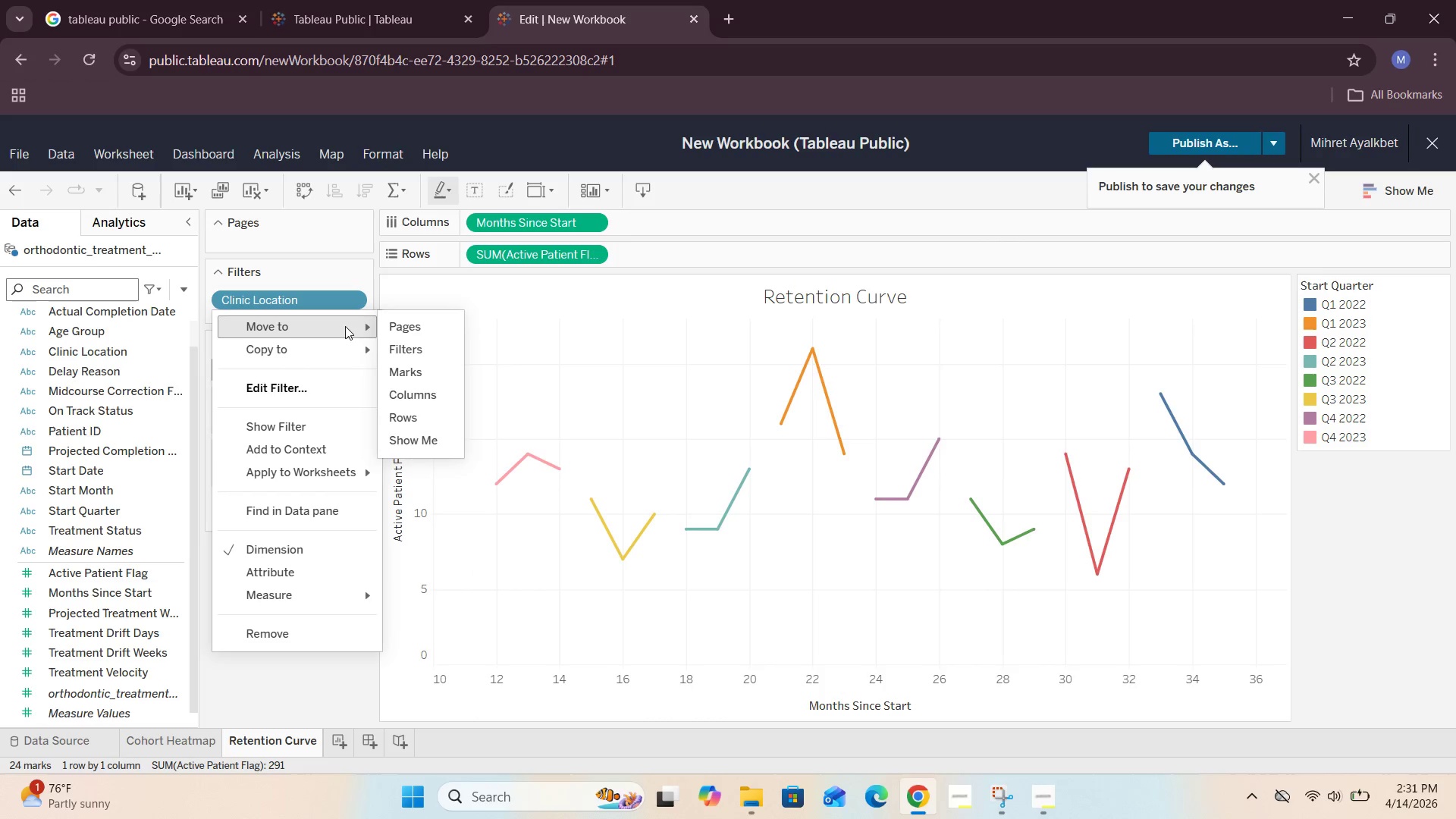 
mouse_move([317, 489])
 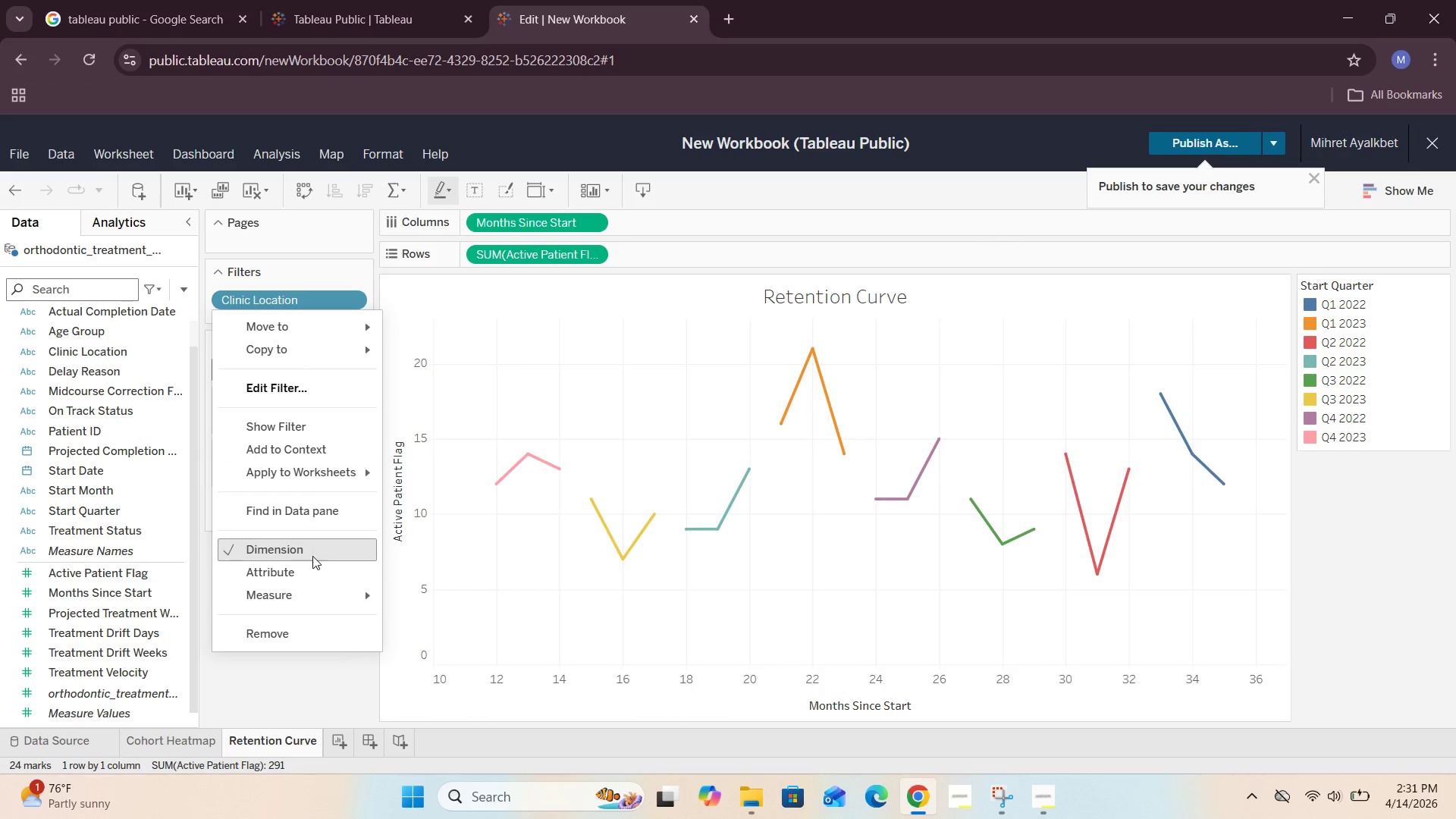 
mouse_move([300, 573])
 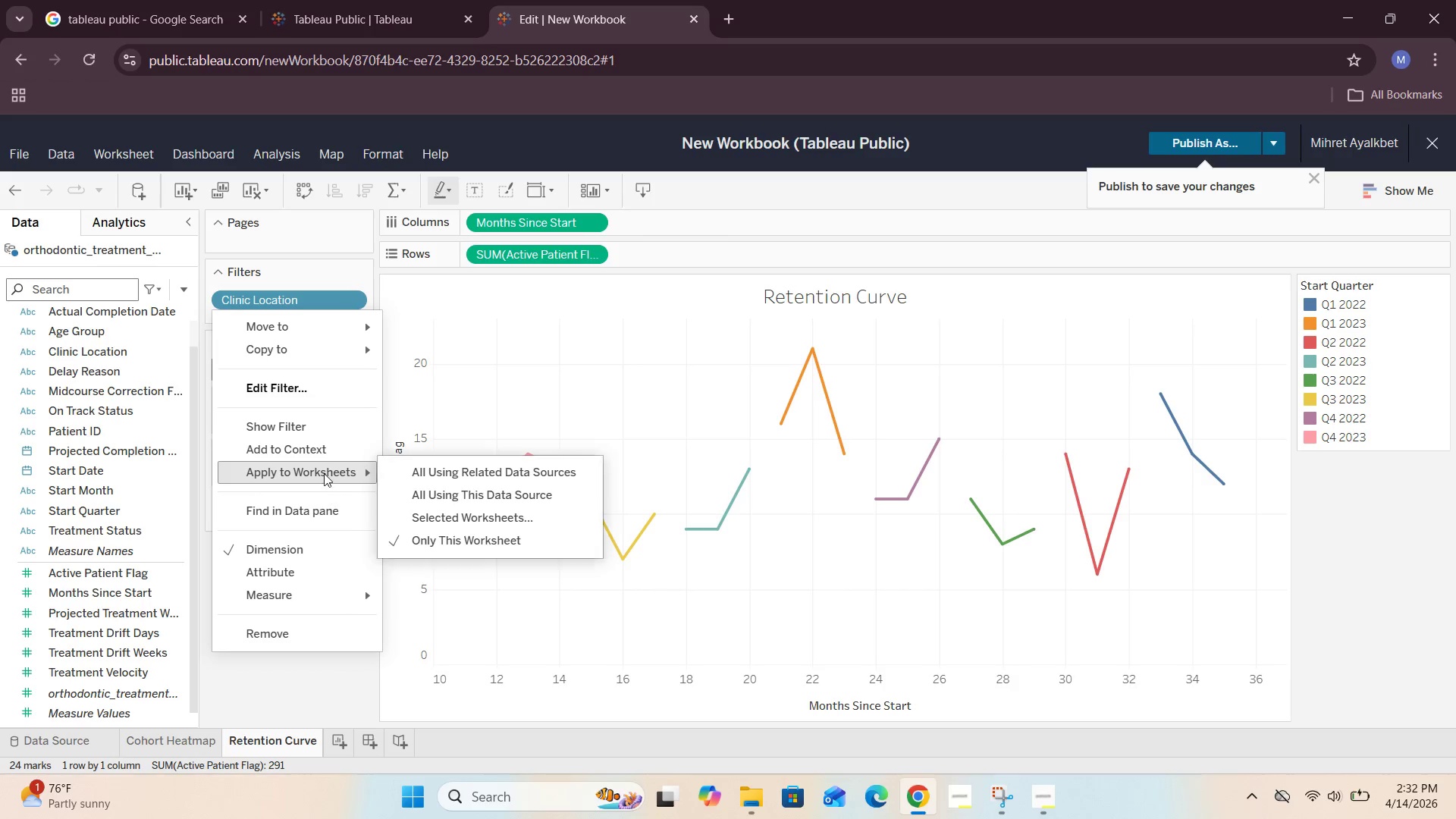 
left_click([325, 422])
 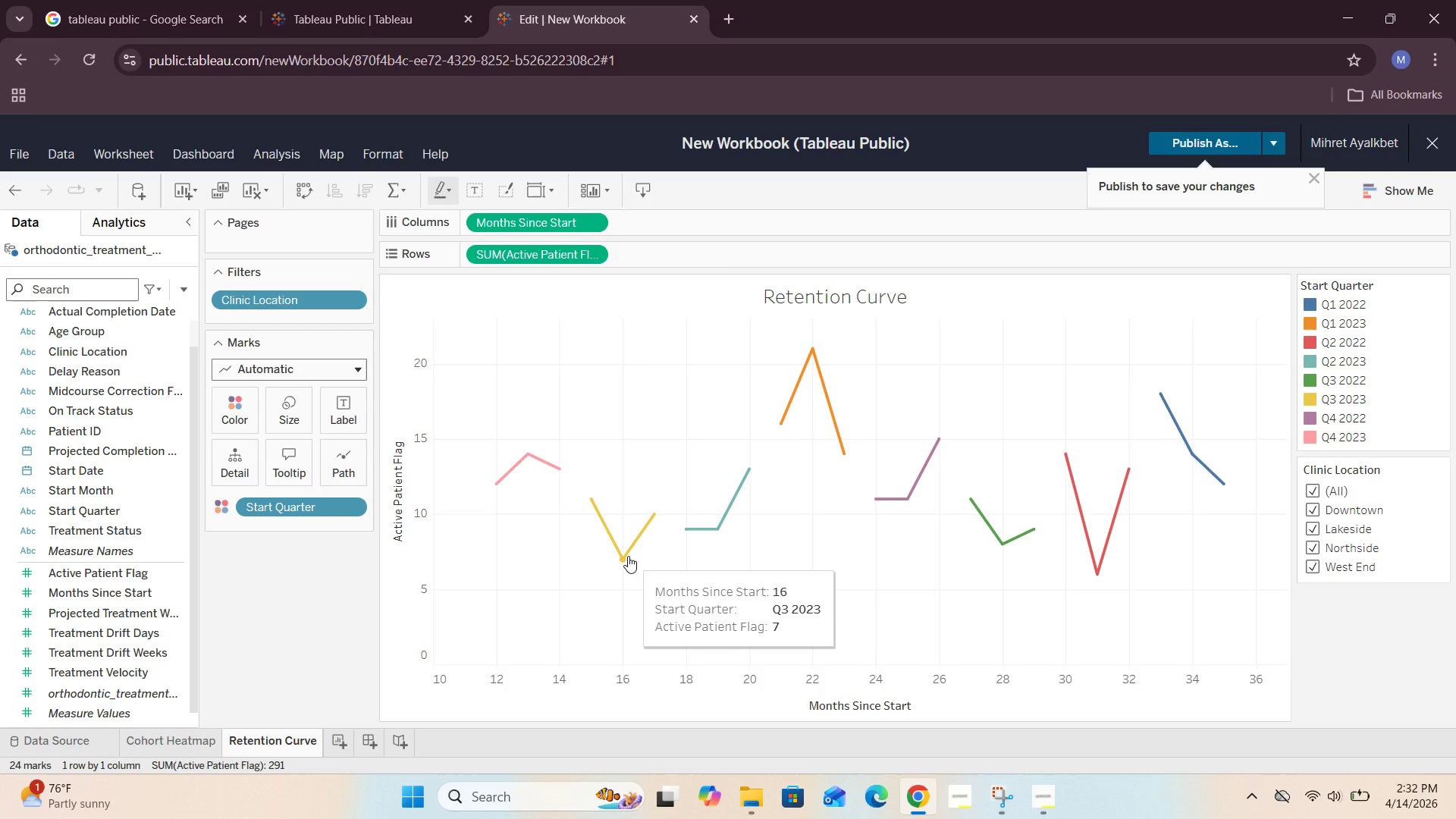 
wait(44.69)
 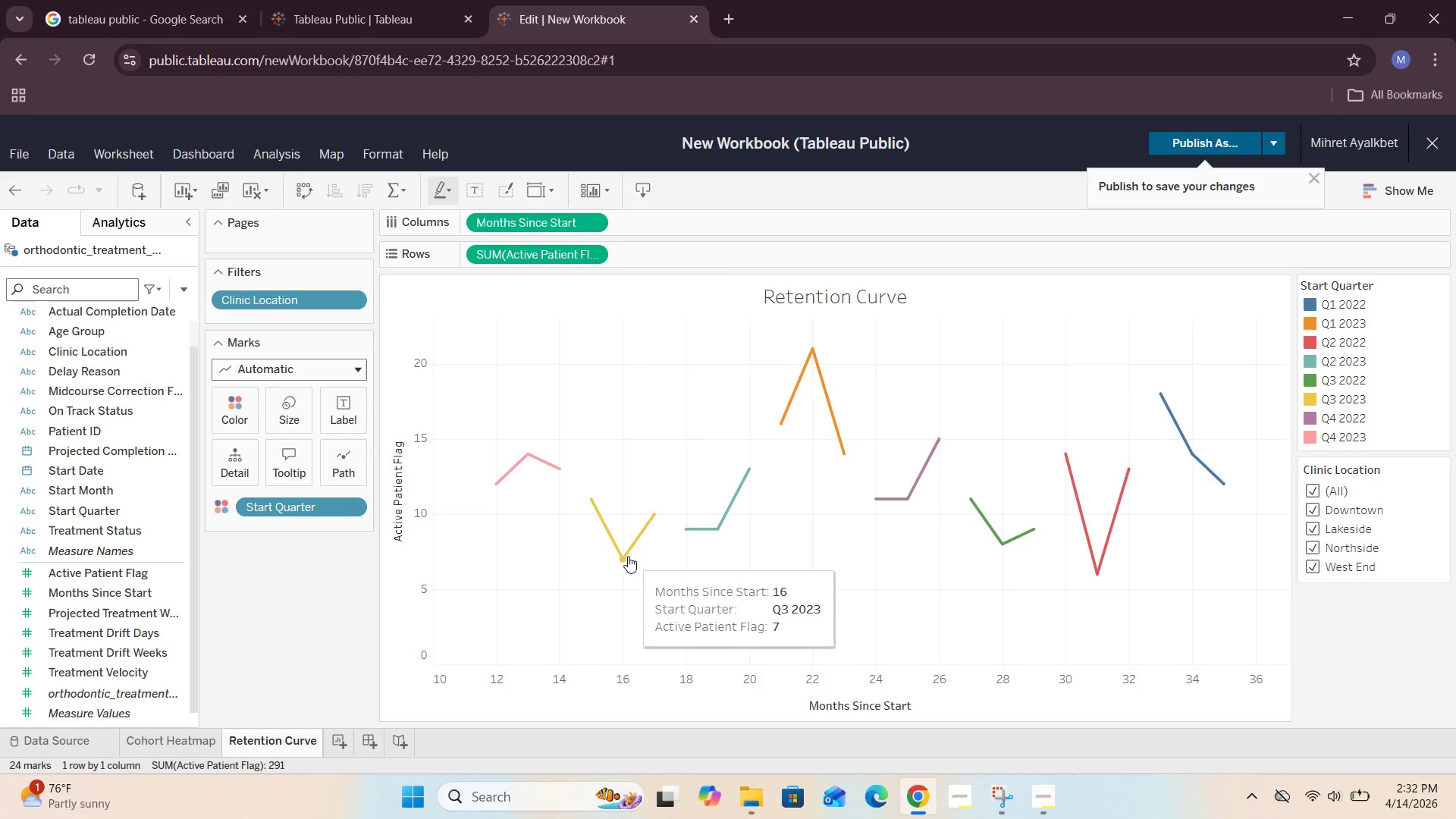 
left_click([1013, 690])